 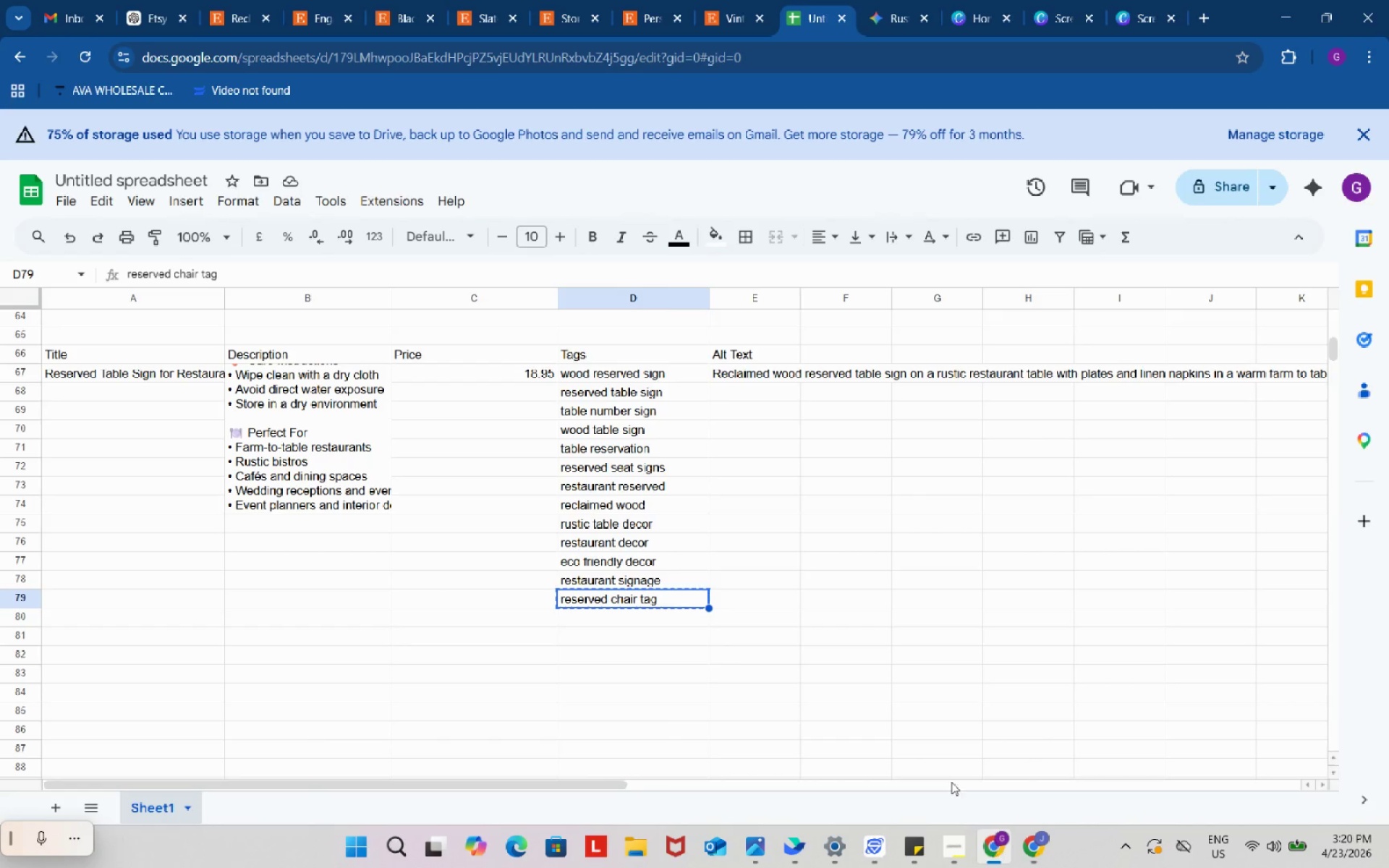 
left_click([810, 620])
 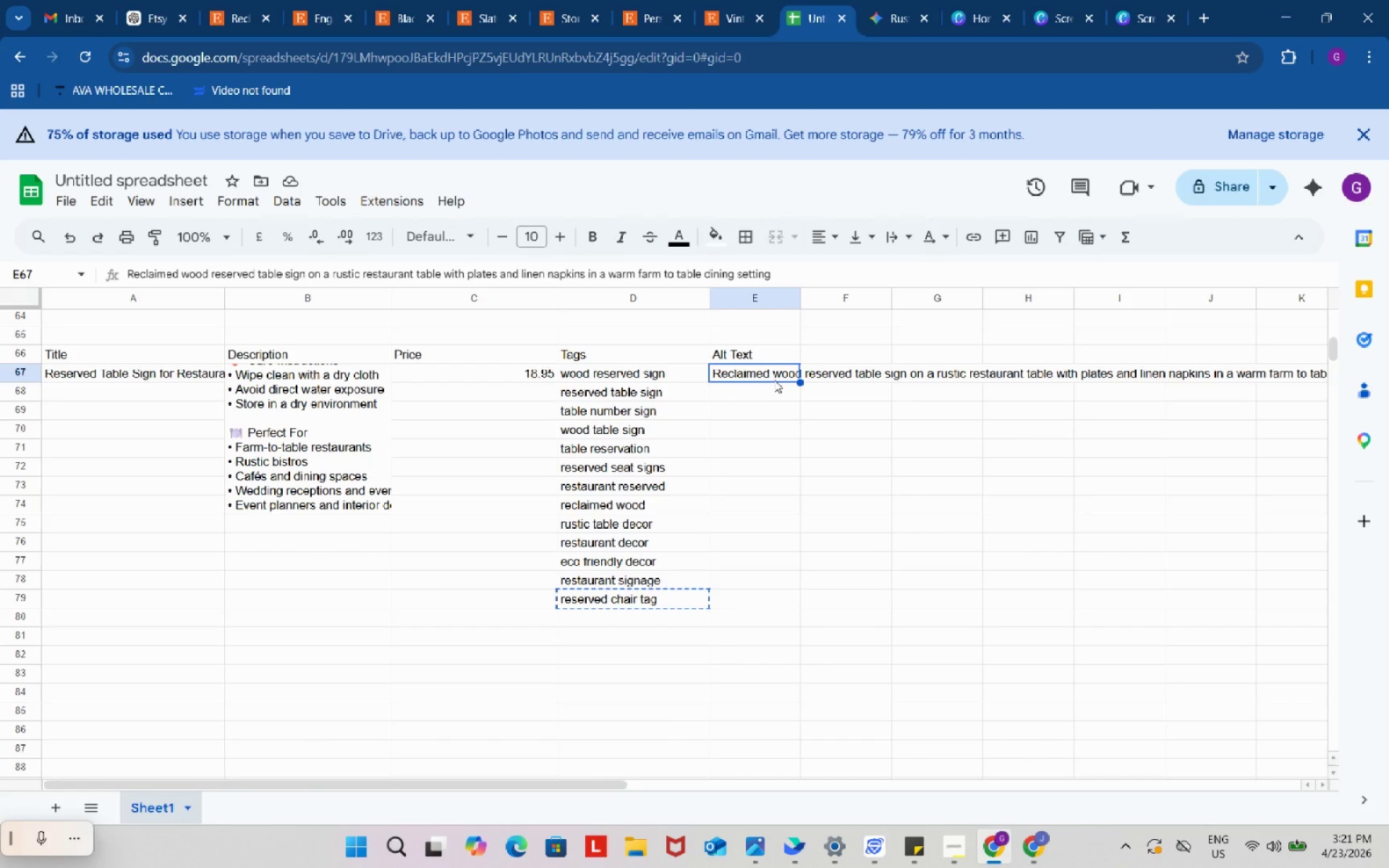 
key(Control+C)
 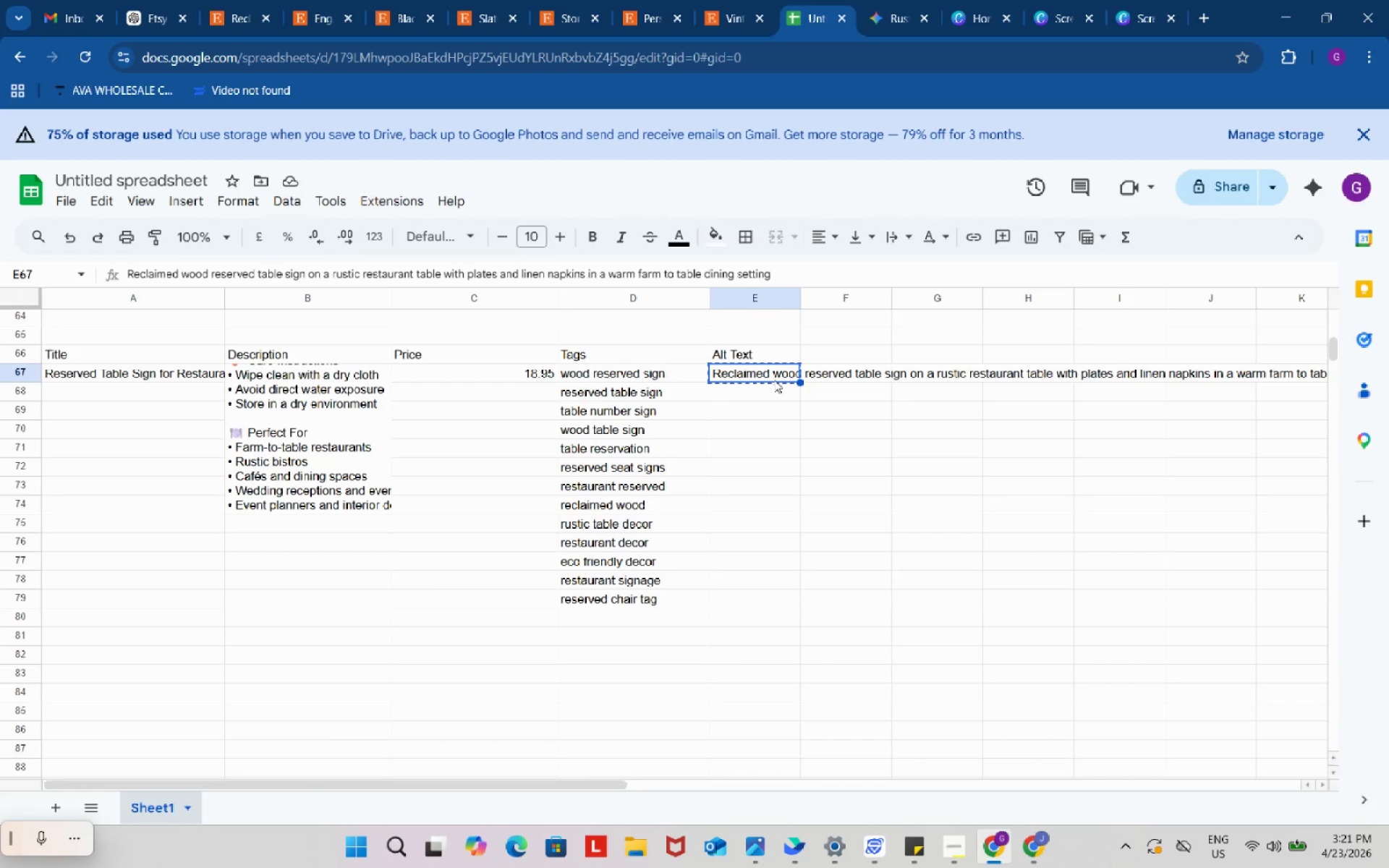 
wait(11.61)
 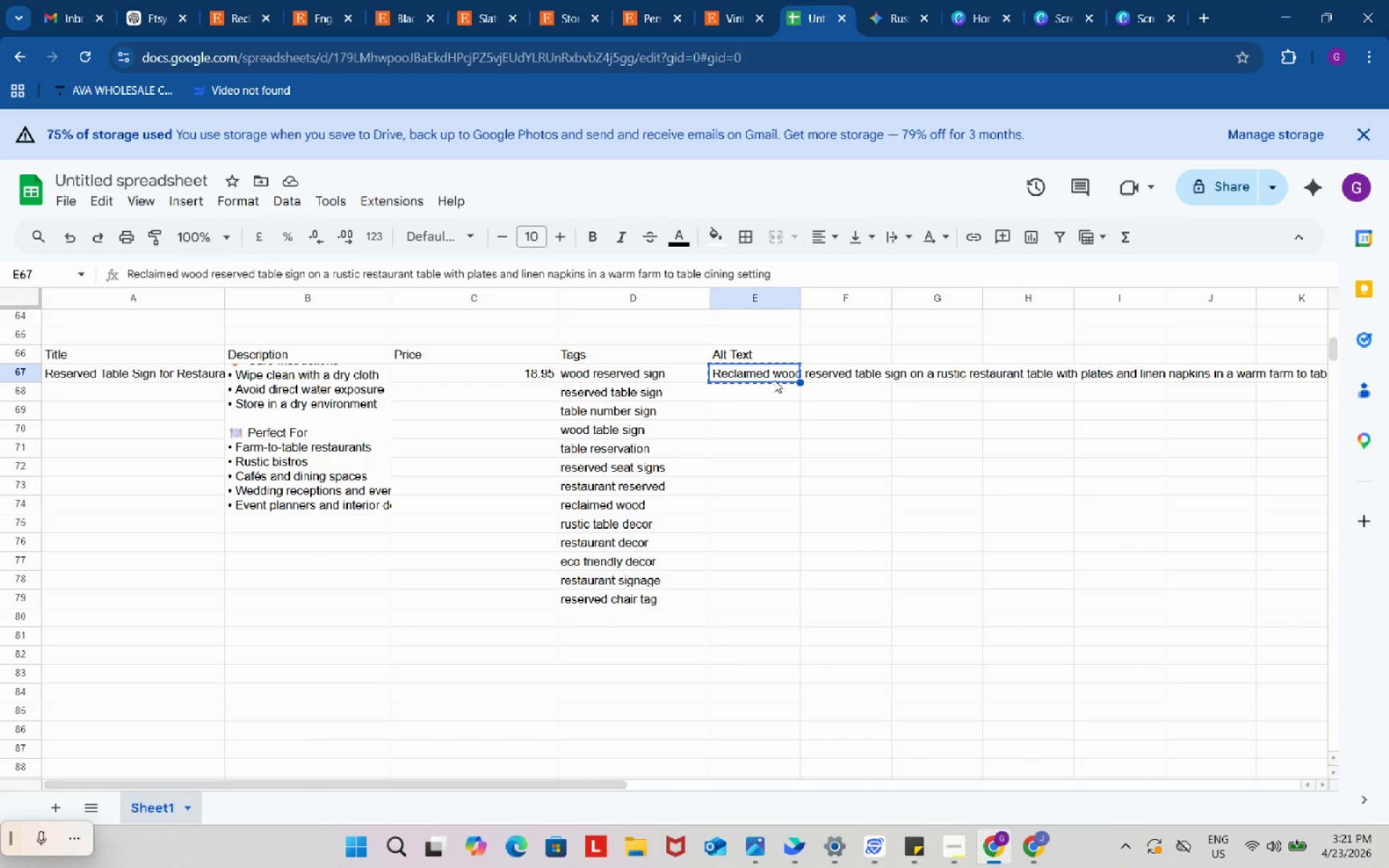 
left_click([1041, 843])
 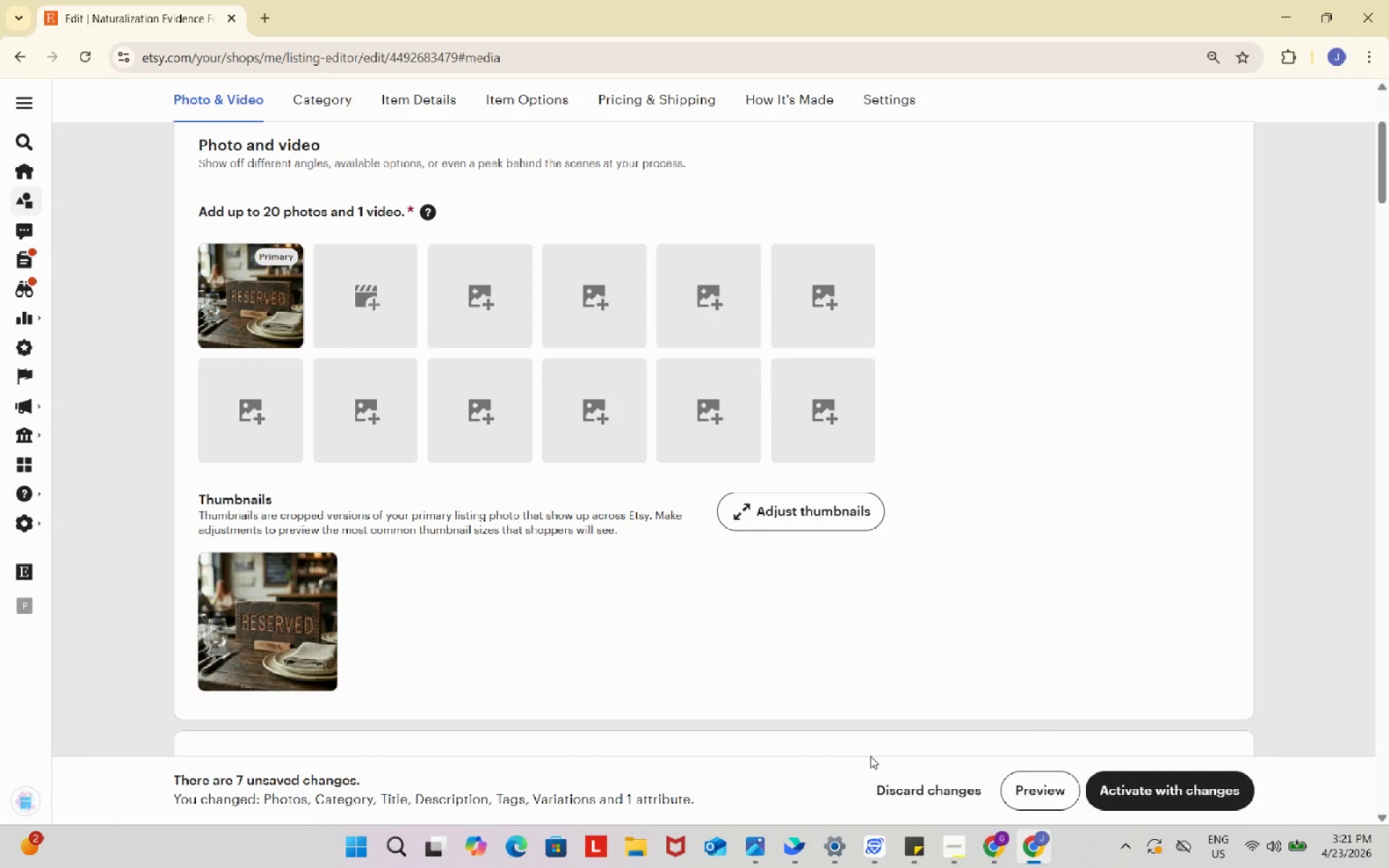 
wait(5.22)
 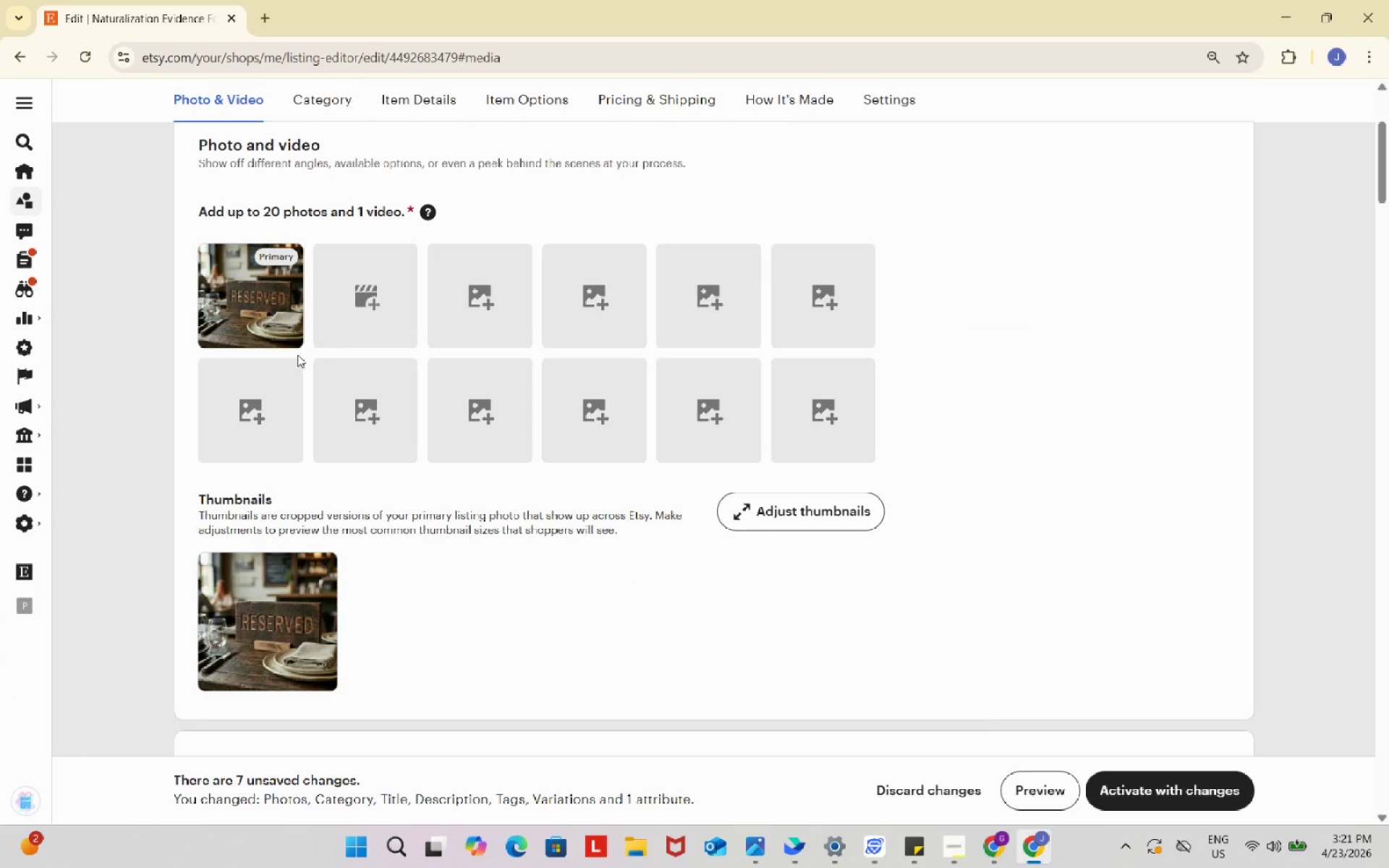 
key(Meta+Shift+S)
 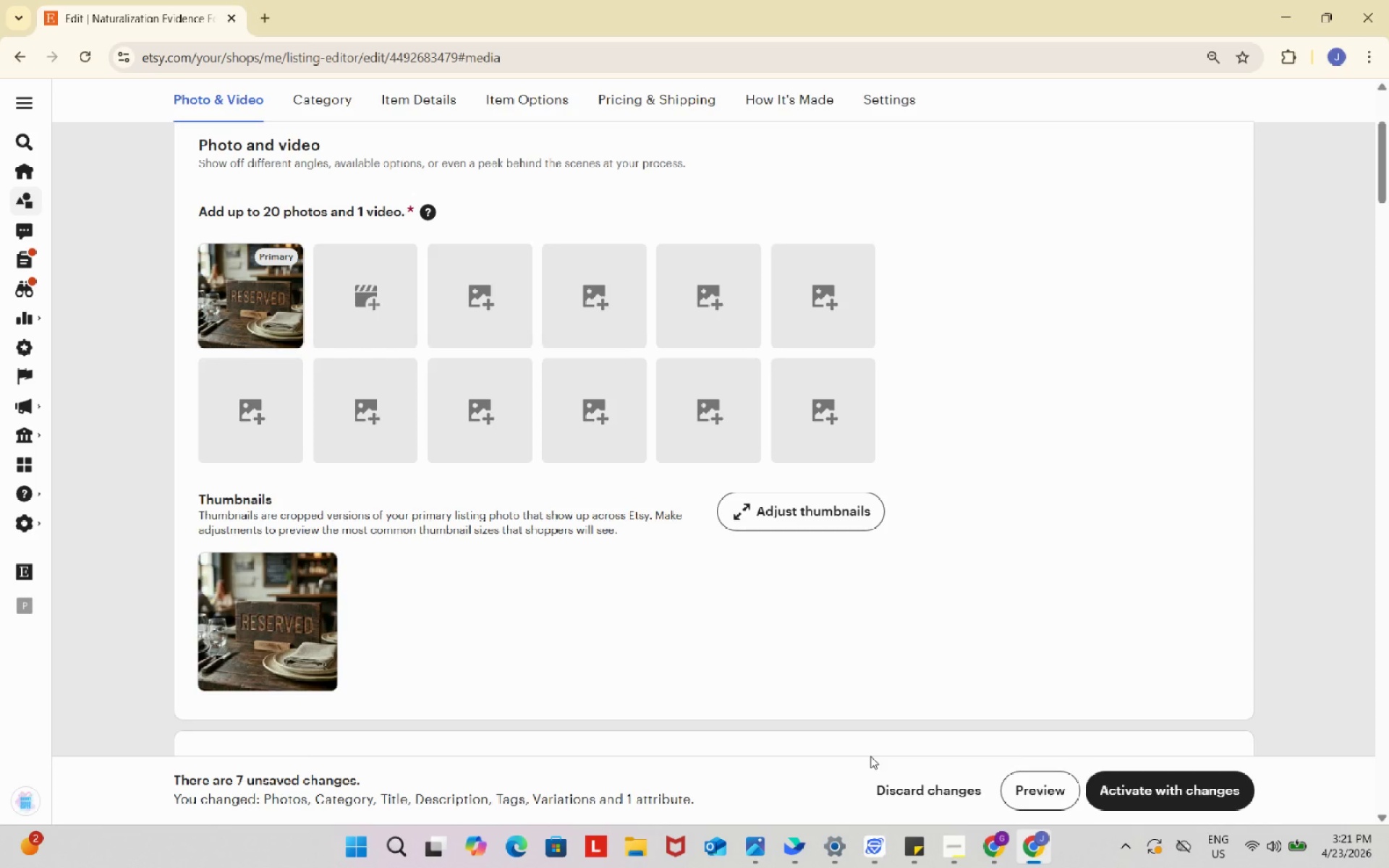 
left_click_drag(start_coordinate=[182, 130], to_coordinate=[1206, 700])
 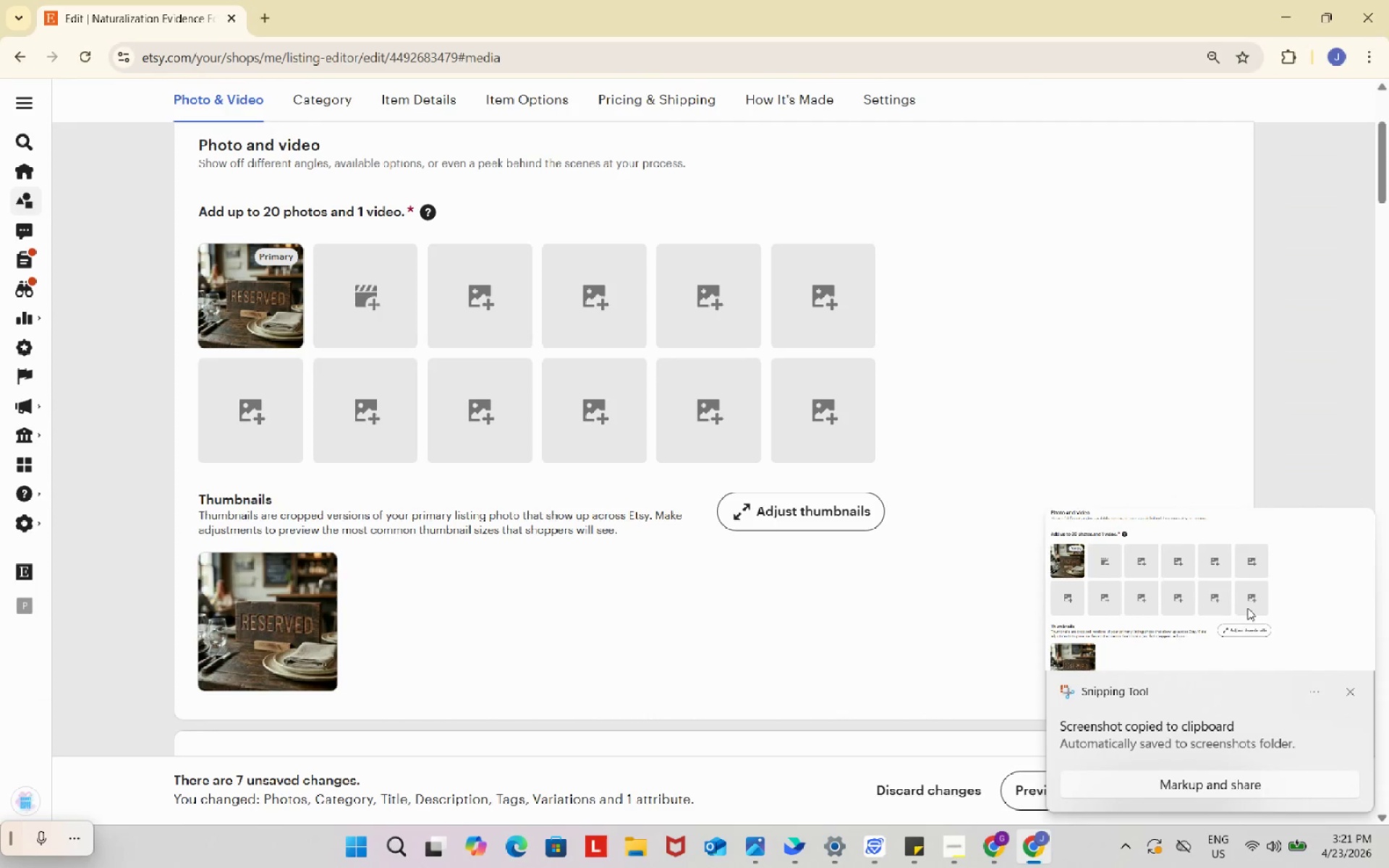 
left_click([1232, 582])
 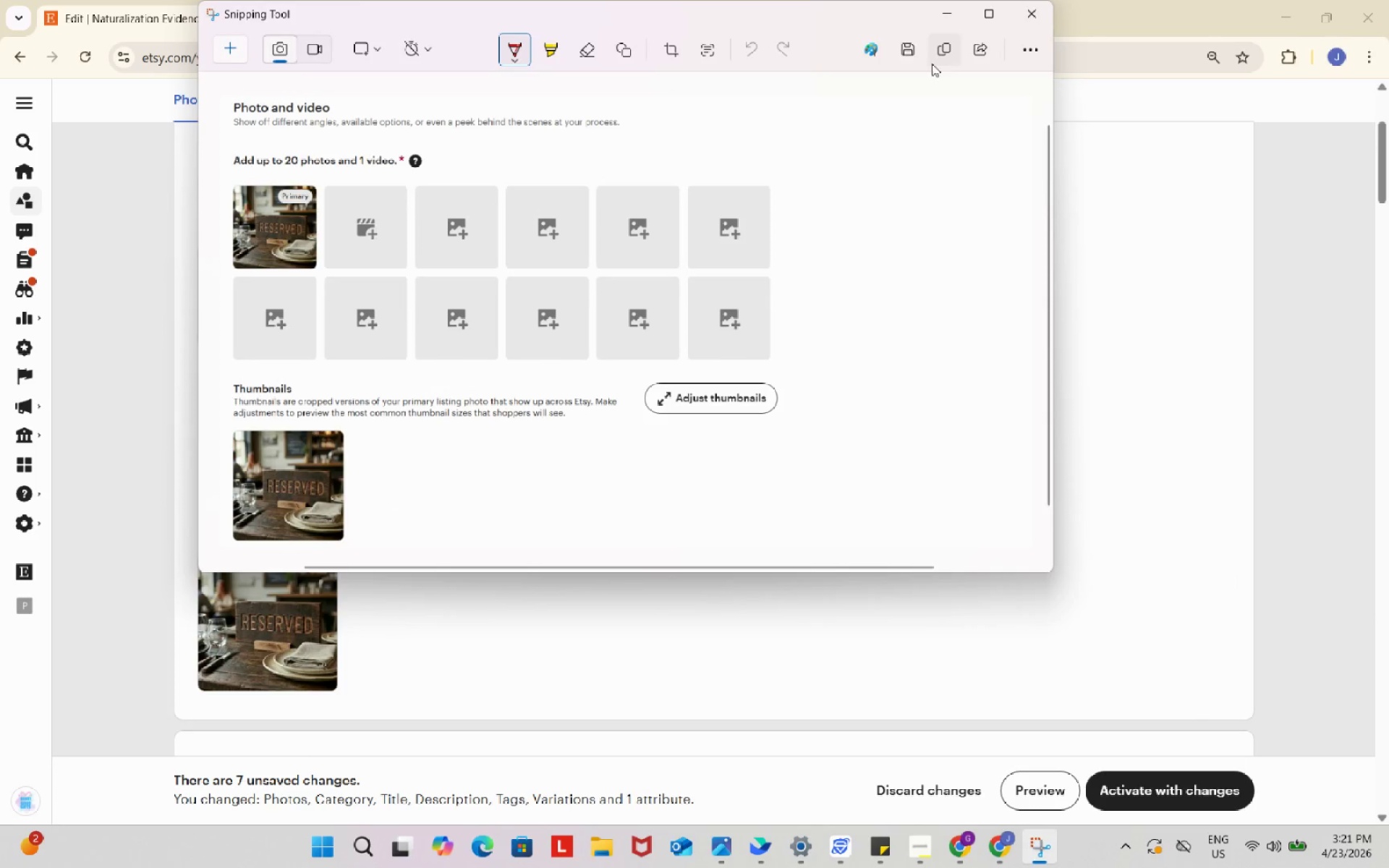 
left_click([904, 54])
 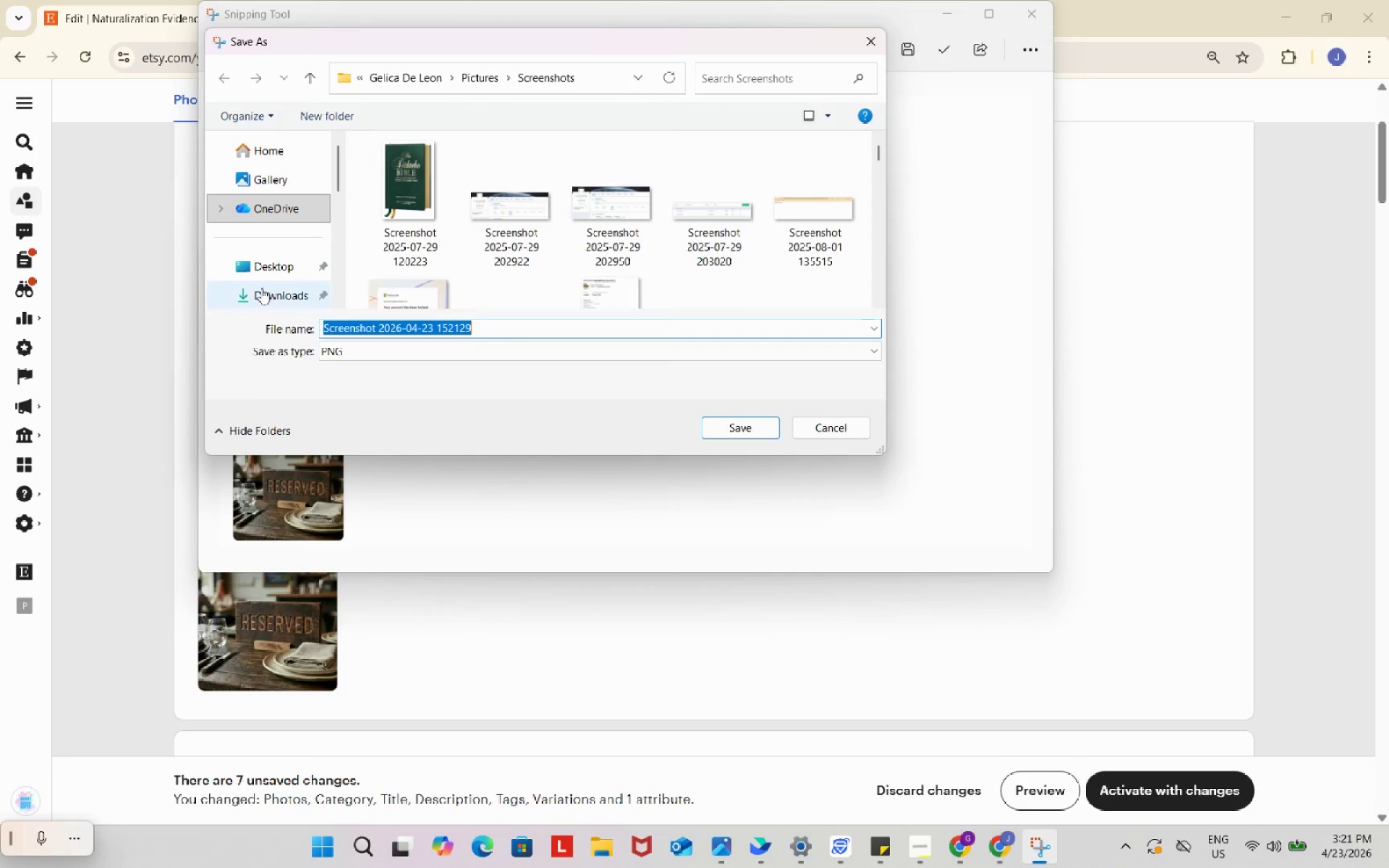 
left_click([268, 297])
 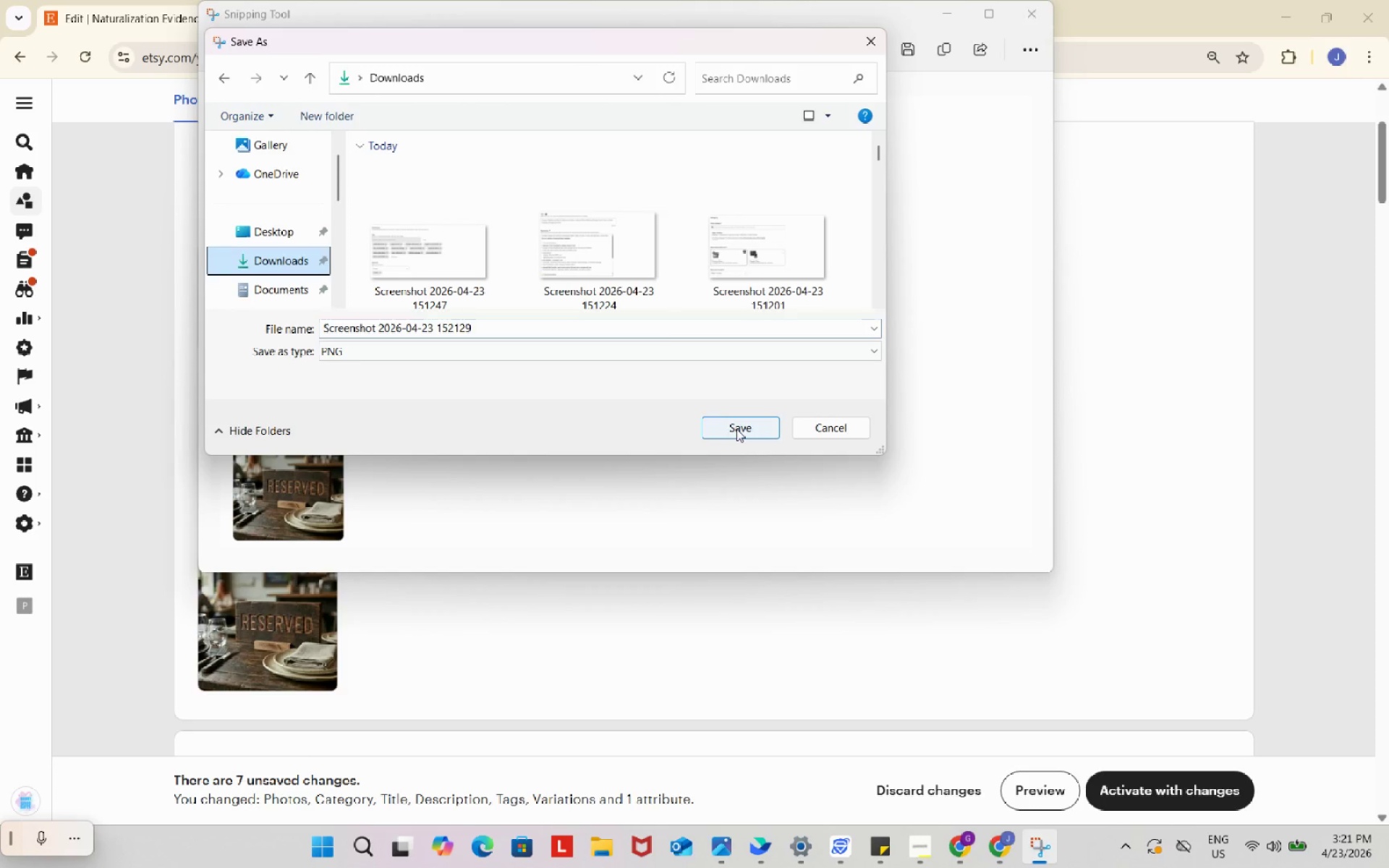 
left_click([736, 429])
 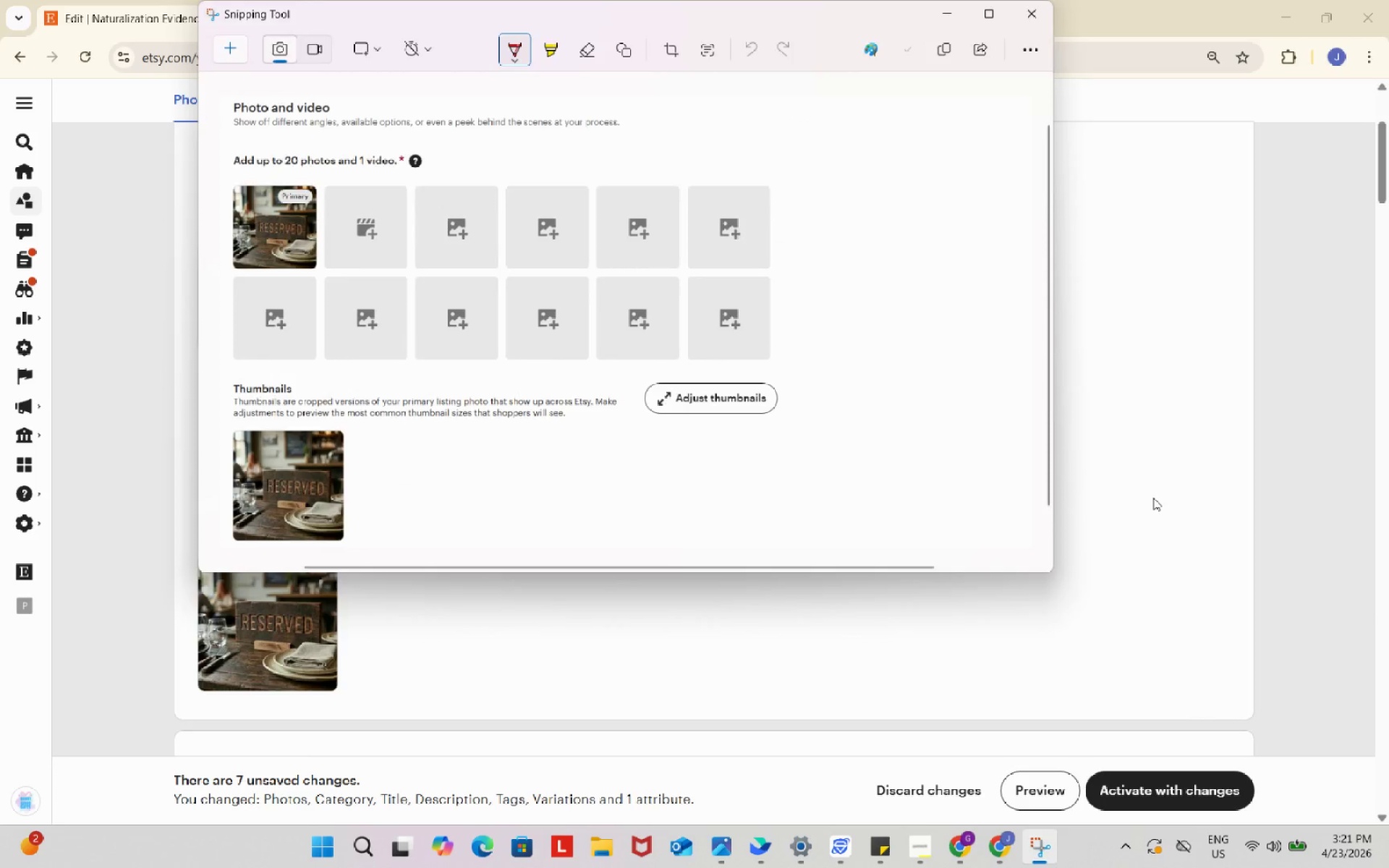 
left_click([1153, 498])
 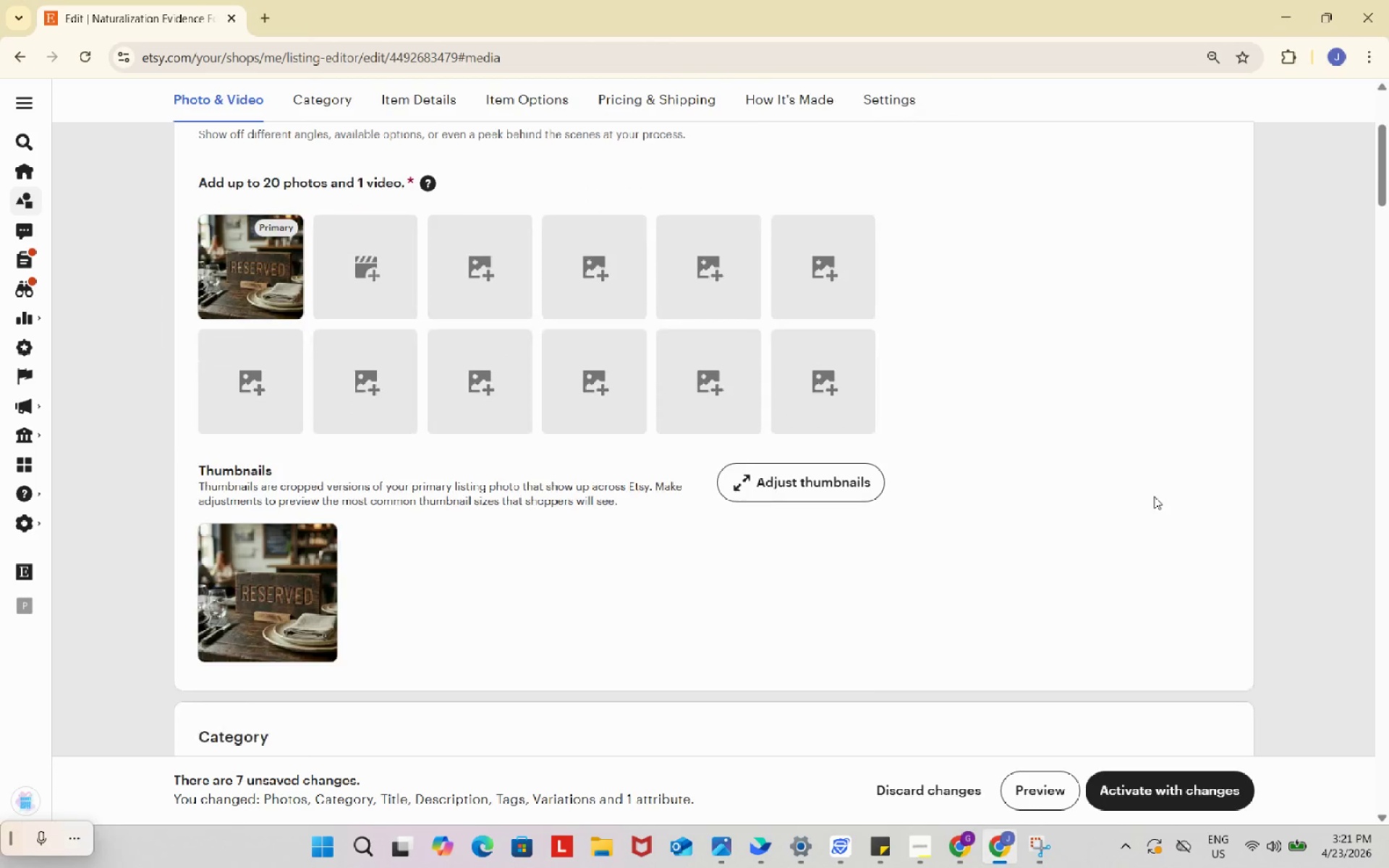 
scroll: coordinate [1152, 495], scroll_direction: down, amount: 5.0
 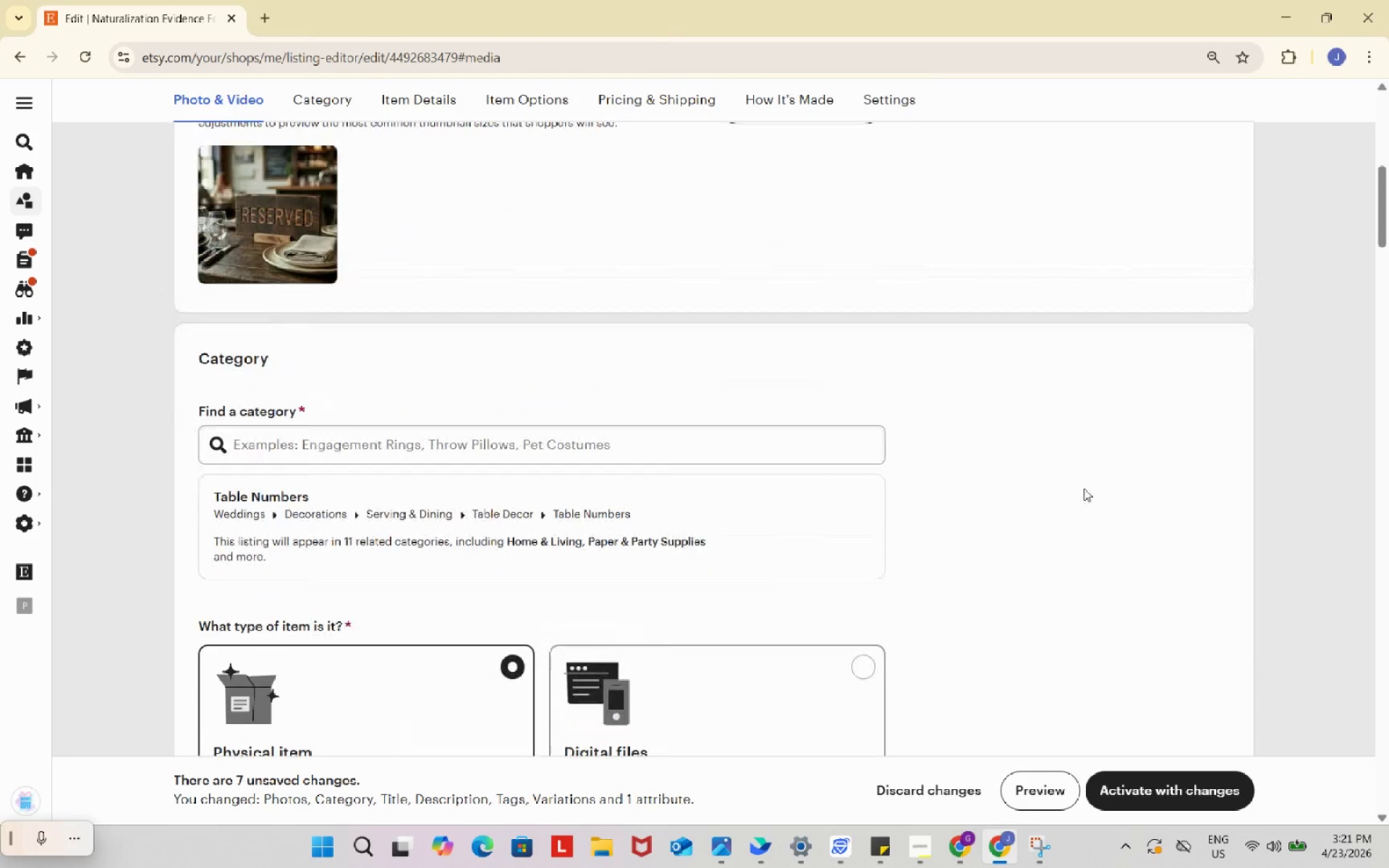 
scroll: coordinate [1084, 488], scroll_direction: up, amount: 5.0
 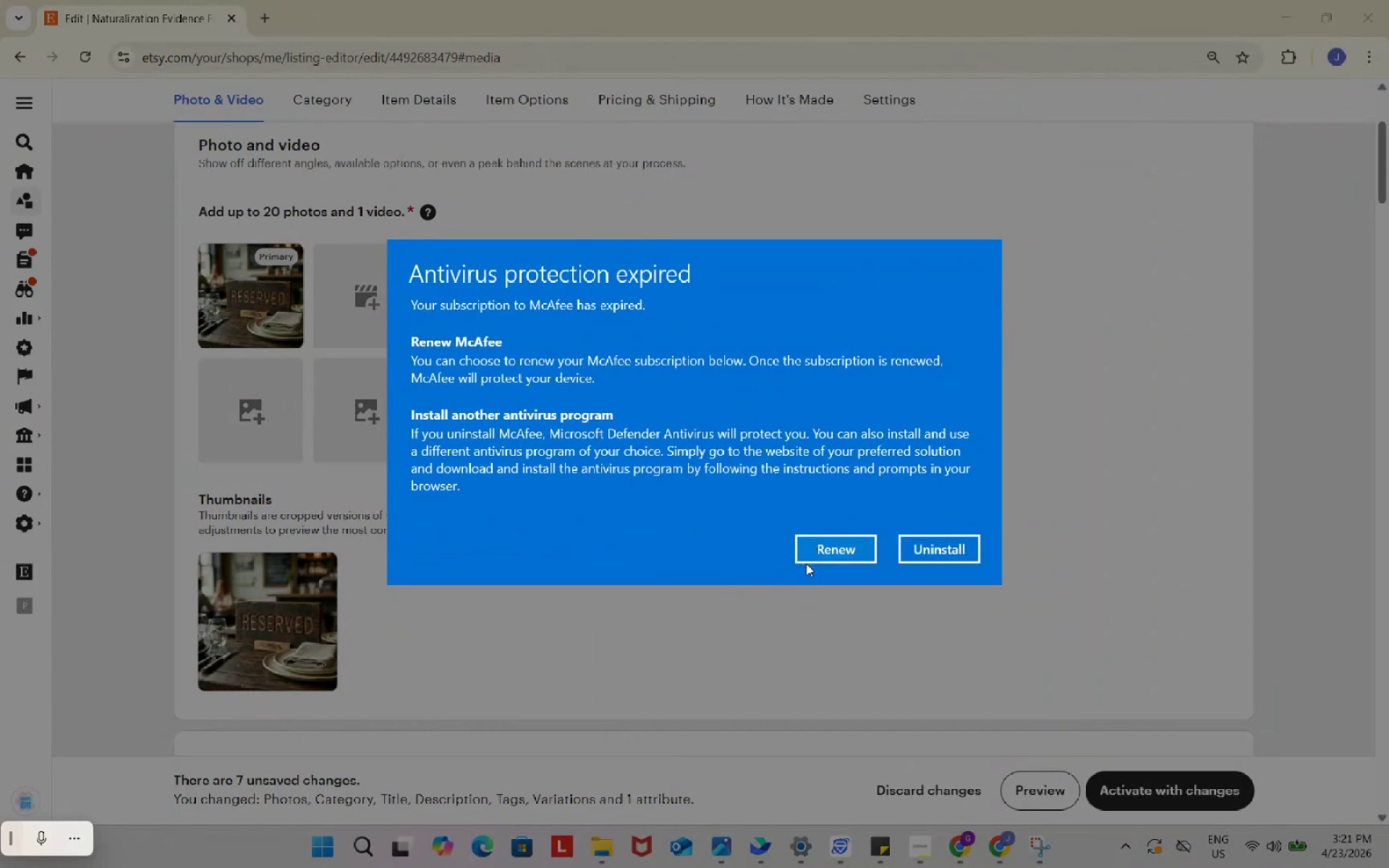 
left_click([818, 552])
 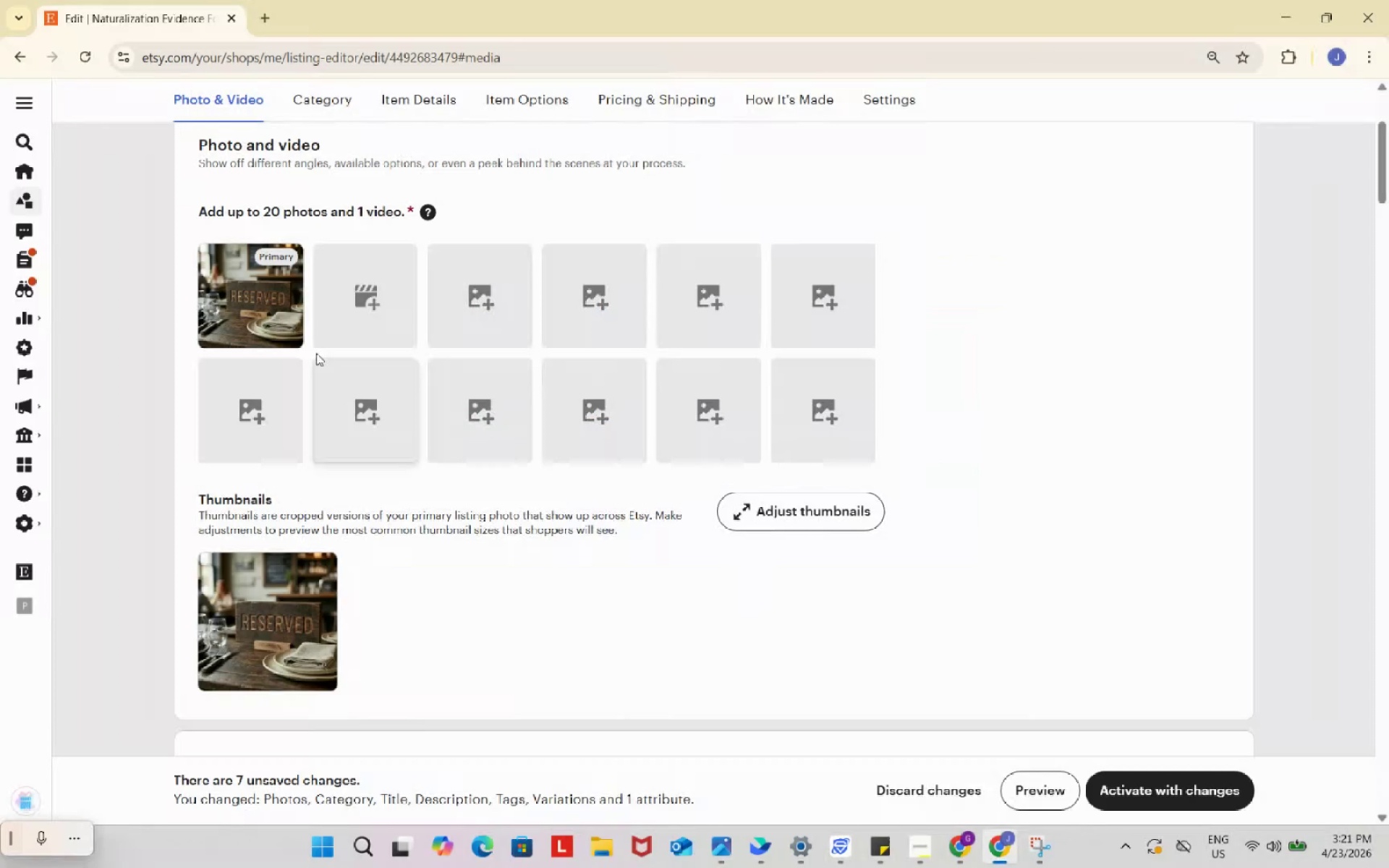 
left_click([251, 284])
 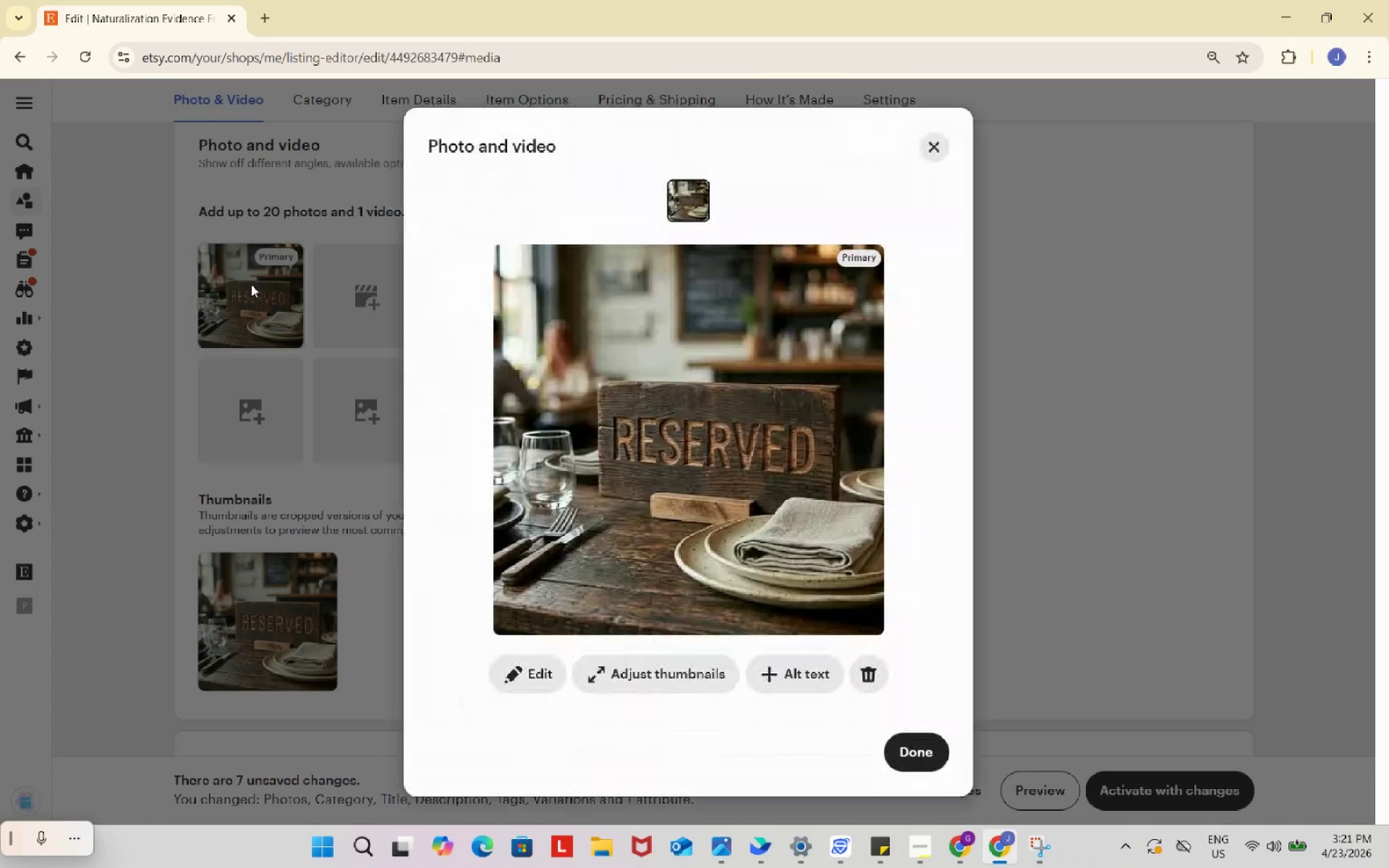 
key(Meta+Shift+S)
 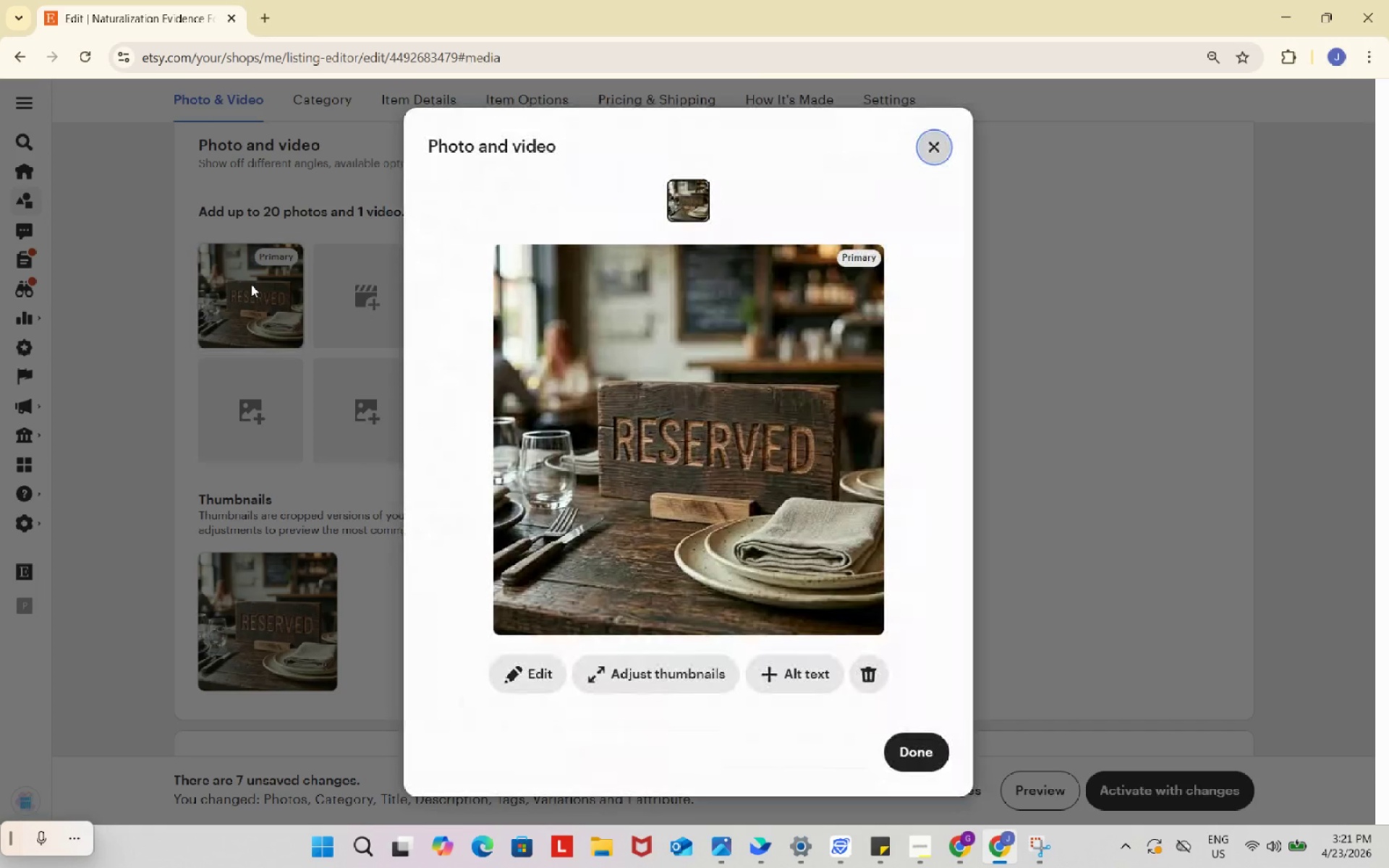 
left_click_drag(start_coordinate=[186, 113], to_coordinate=[1243, 767])
 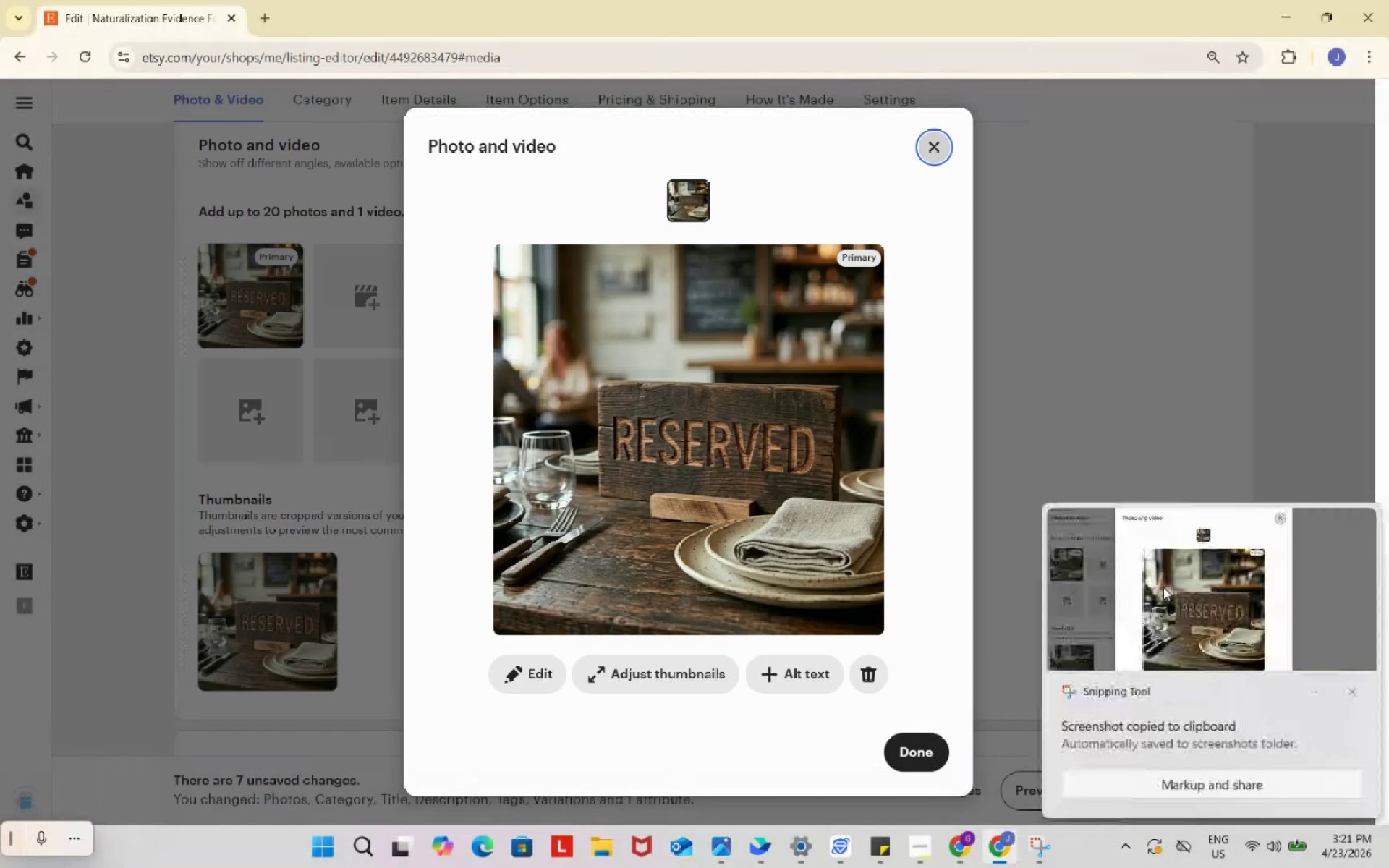 
left_click([1163, 587])
 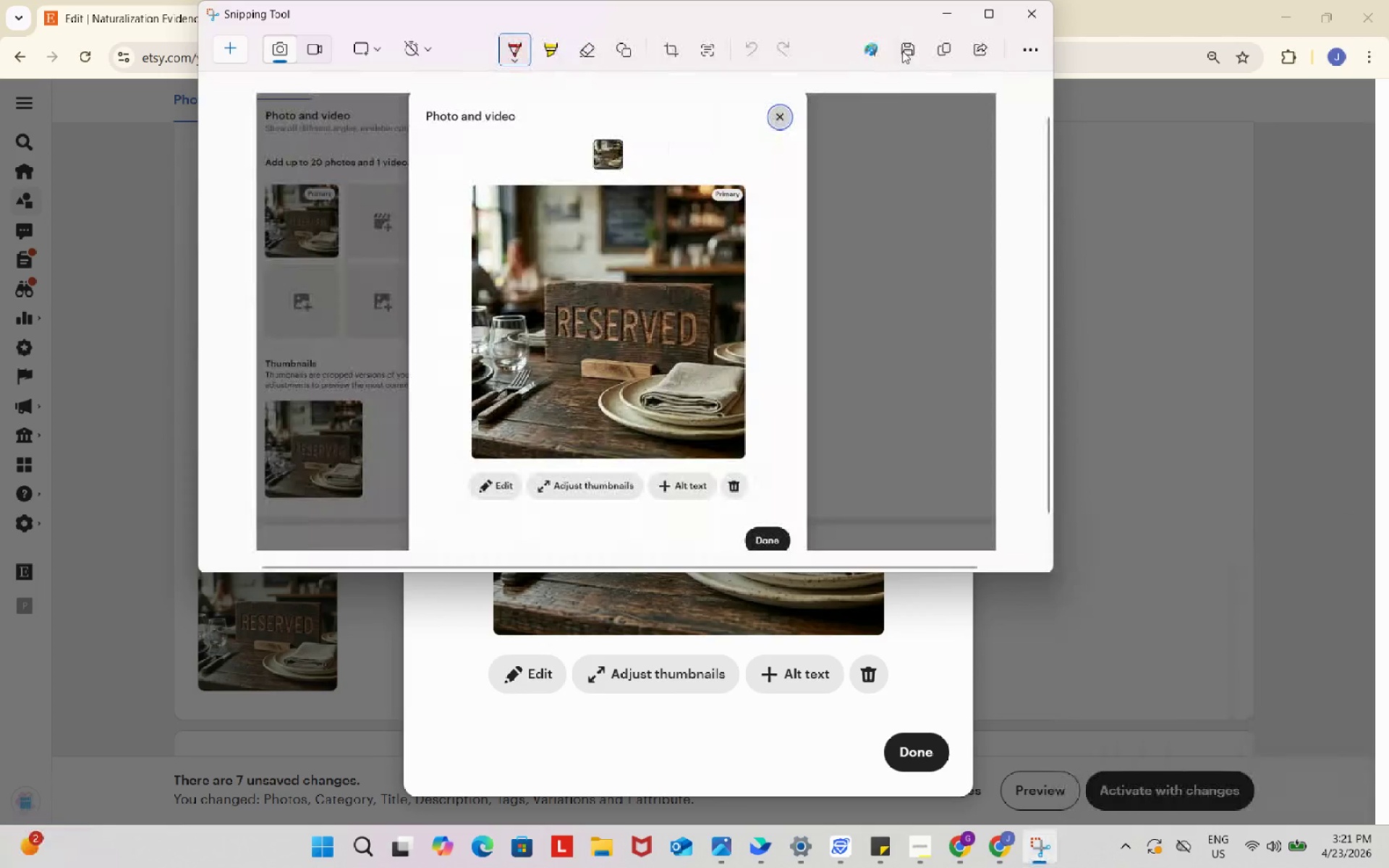 
left_click([902, 51])
 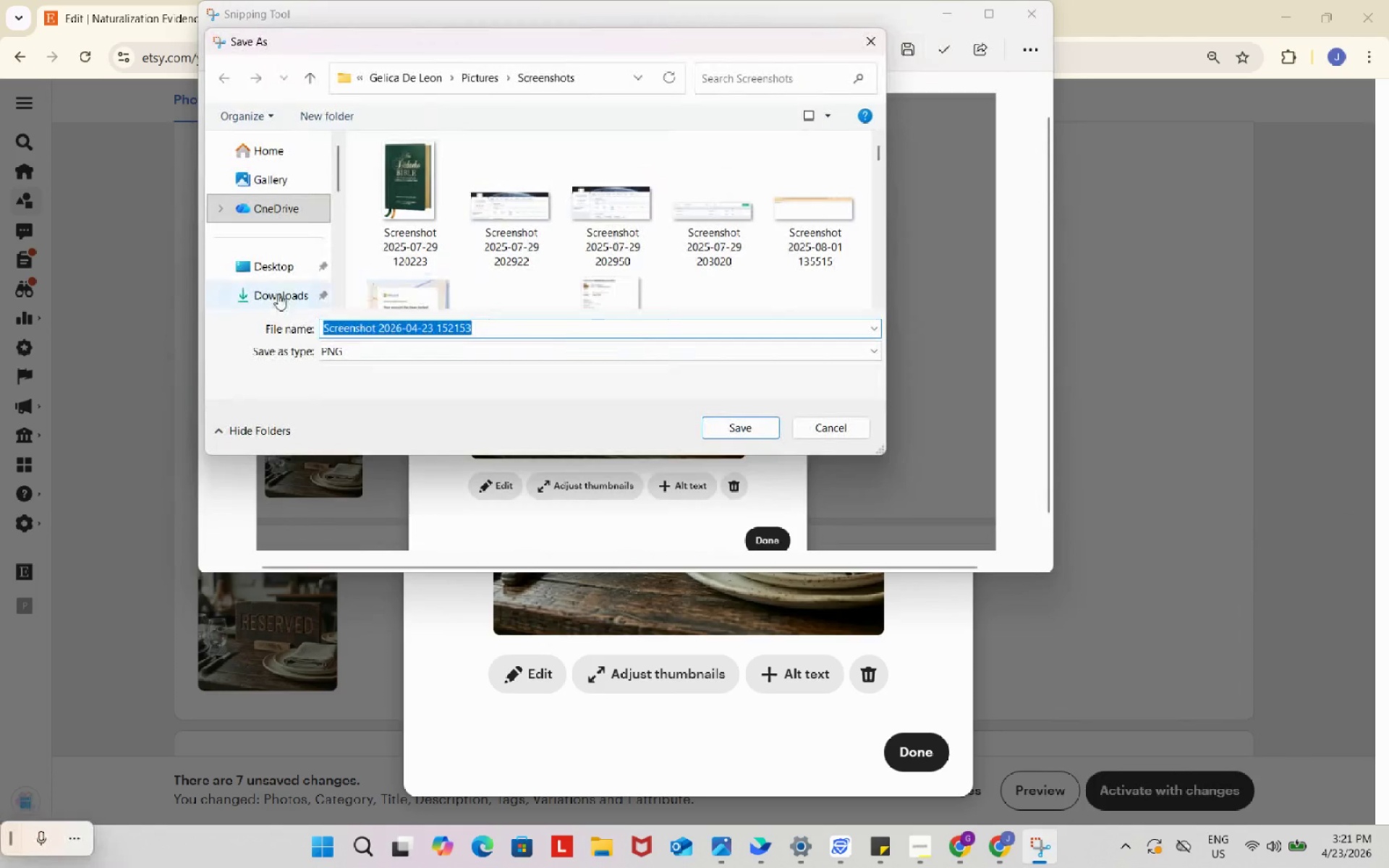 
left_click([271, 291])
 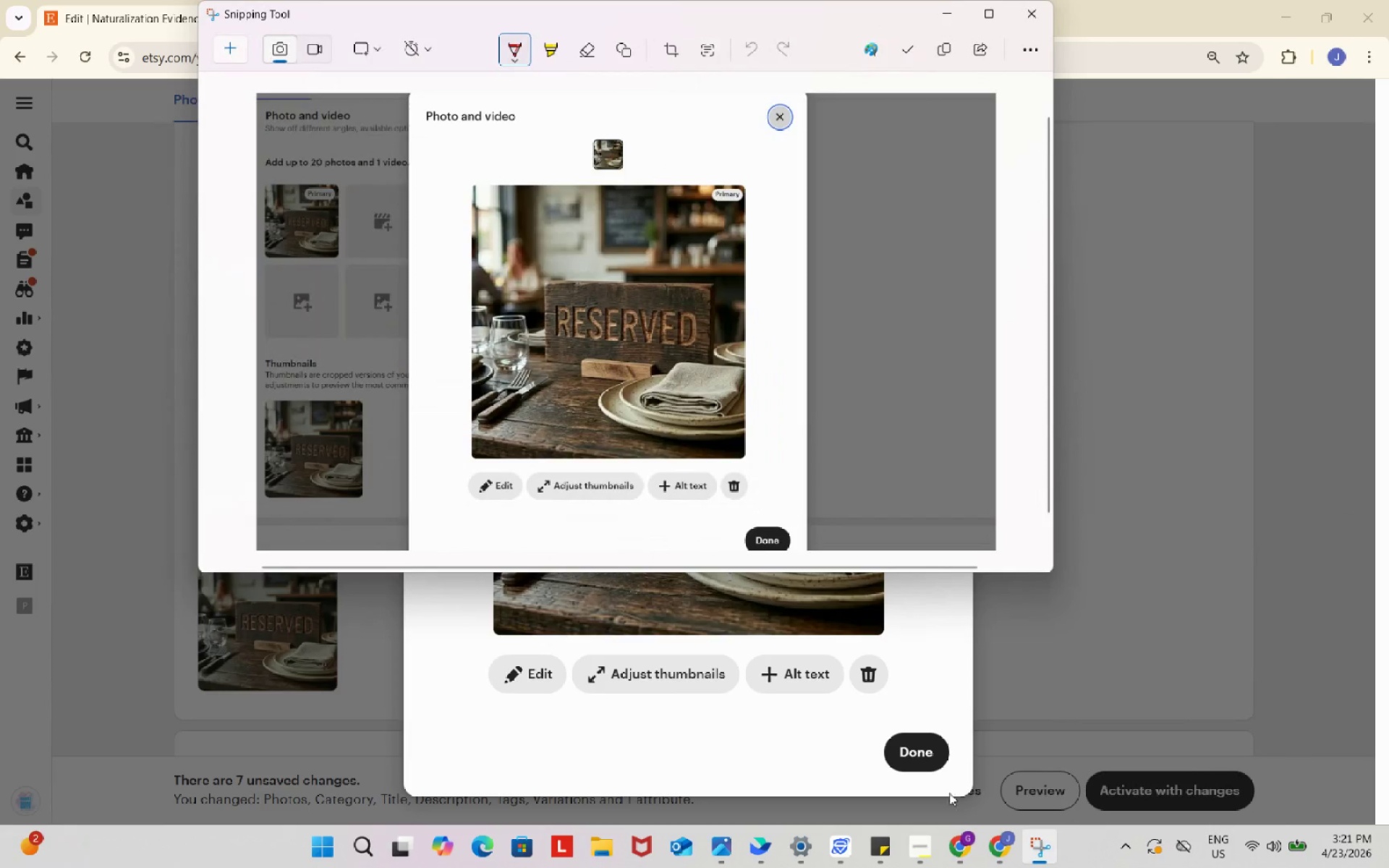 
left_click([922, 842])